 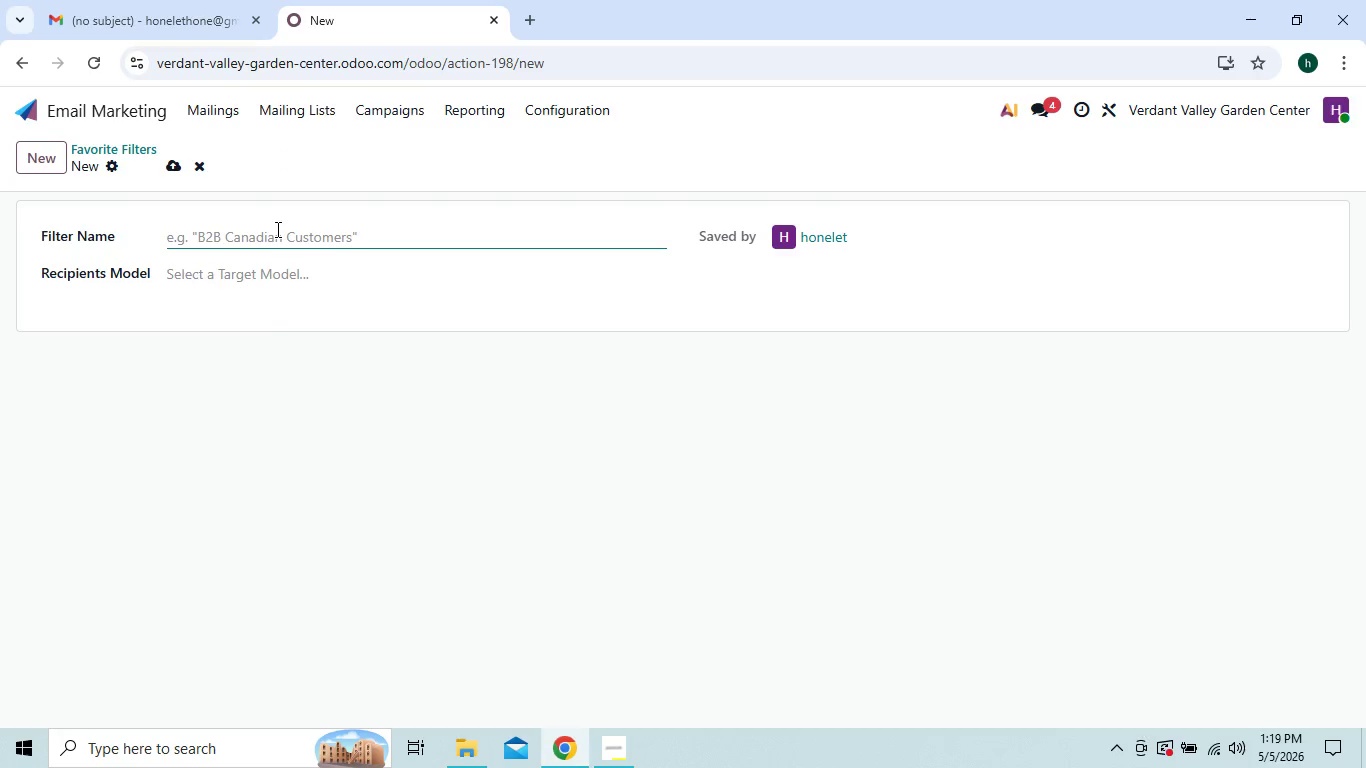 
type(seeds OR )
 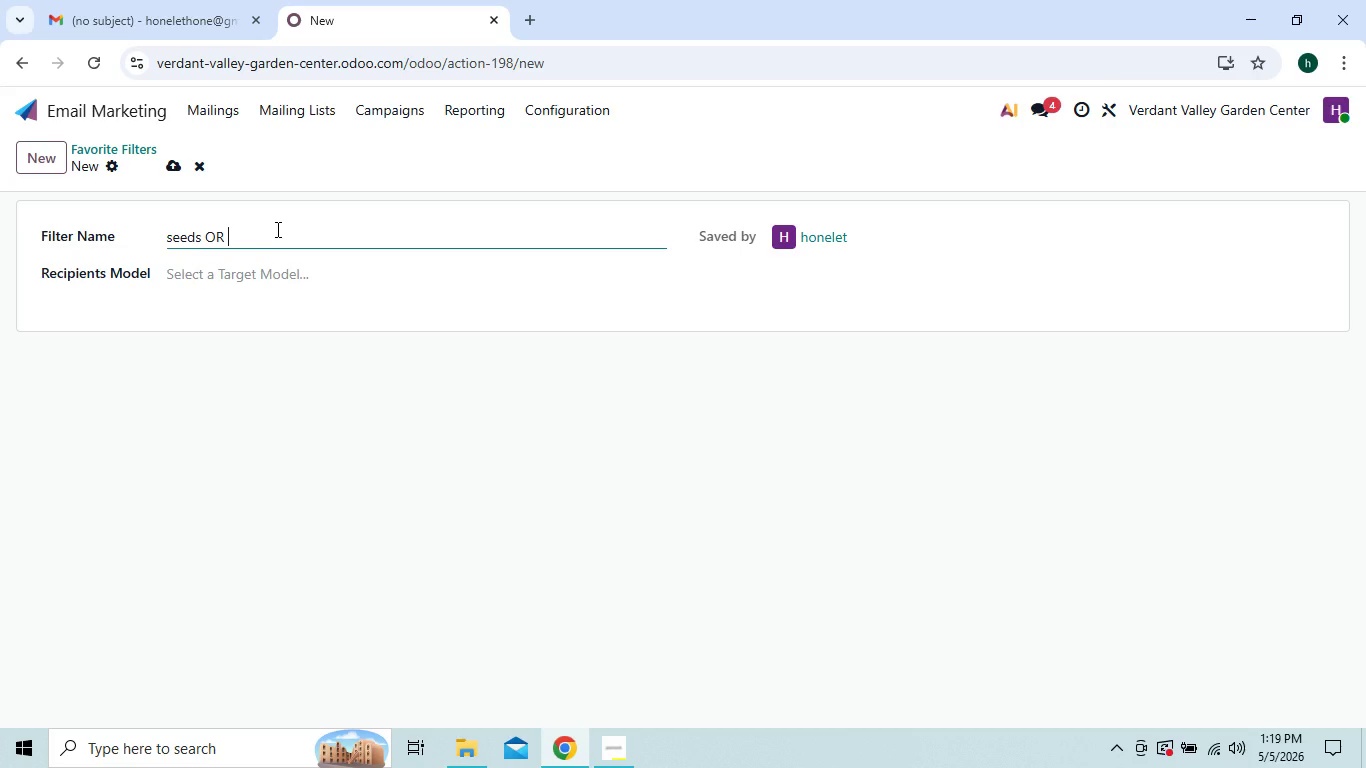 
type(per)
 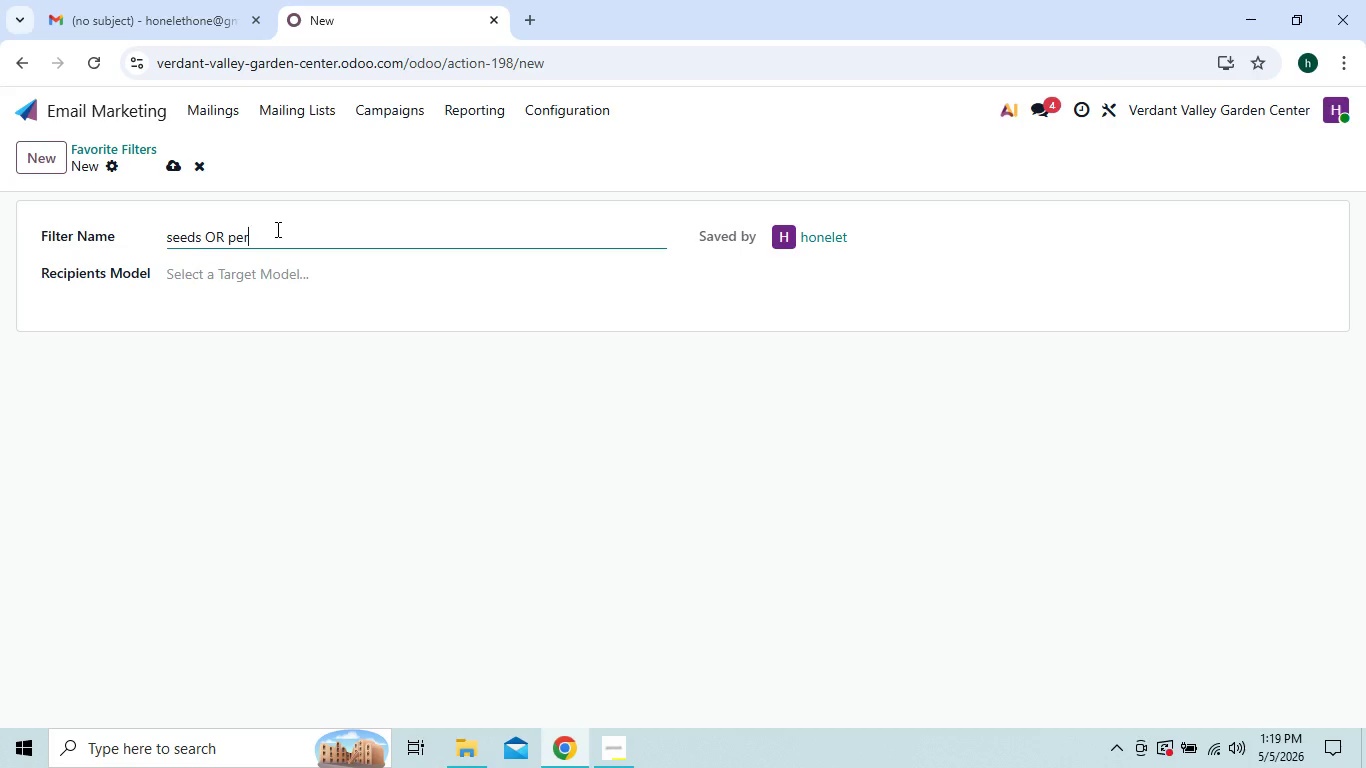 
type(ennials)
 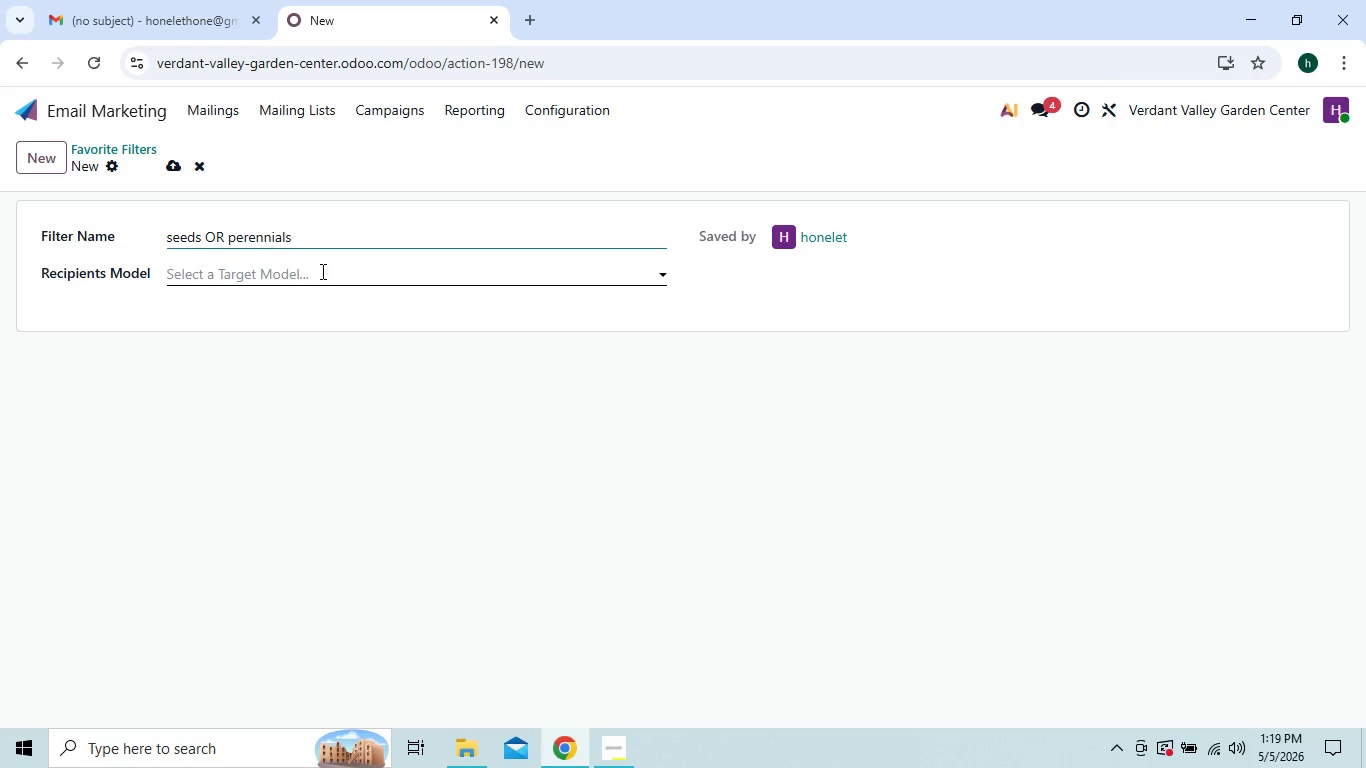 
wait(10.92)
 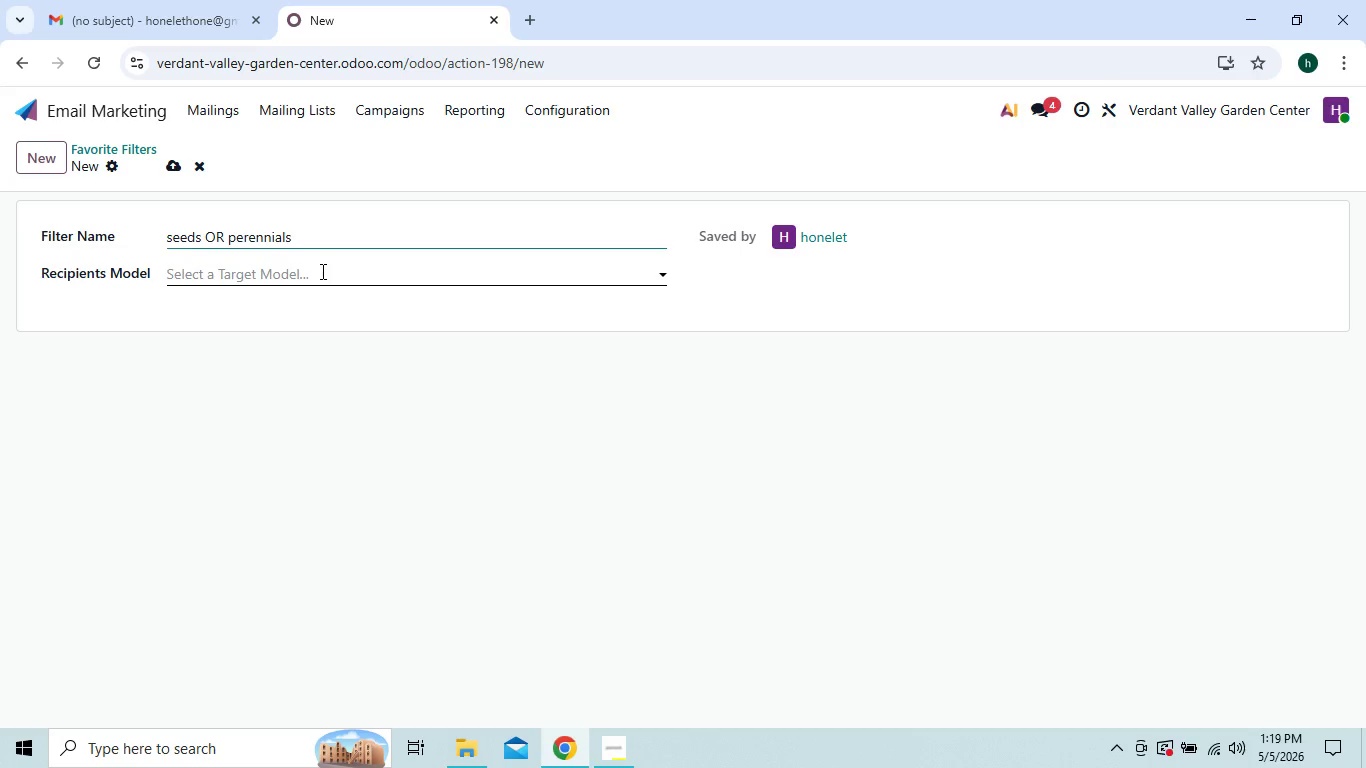 
left_click([321, 271])
 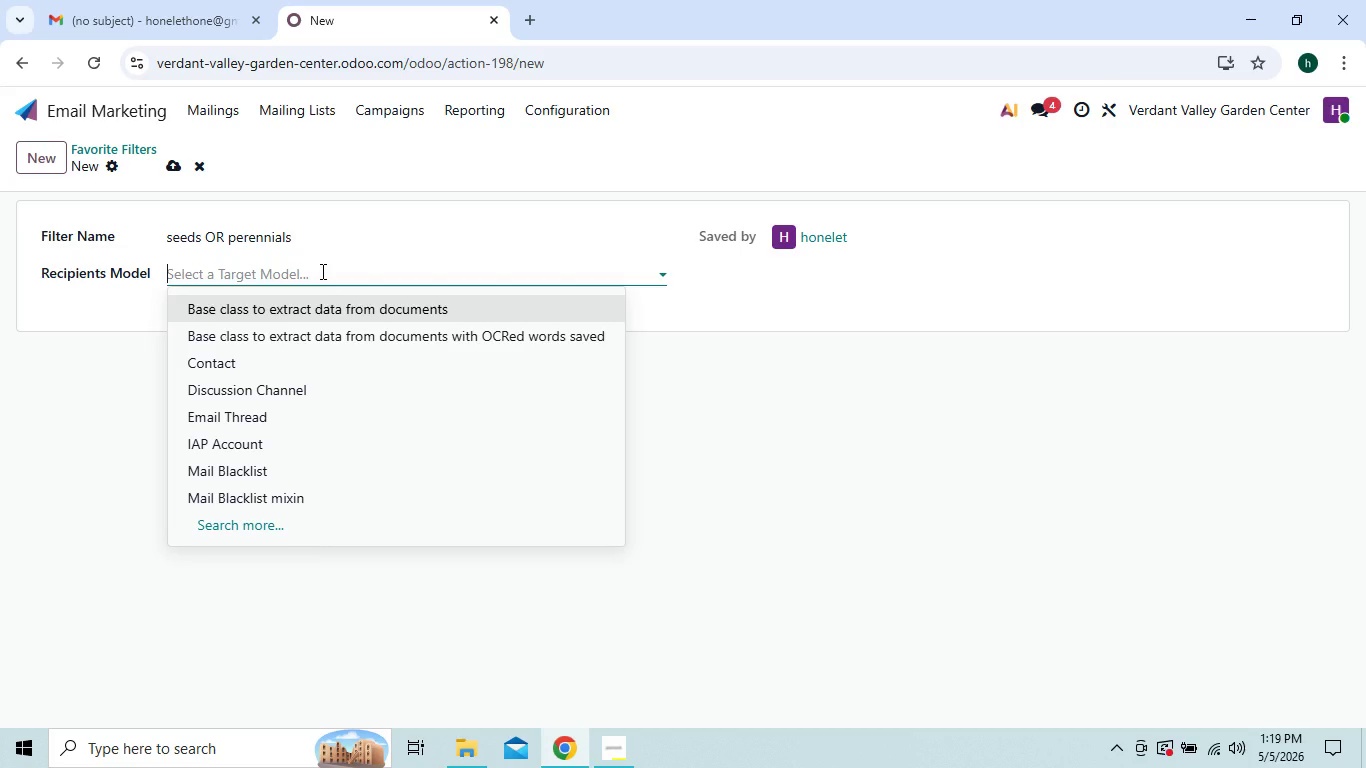 
type(ma)
 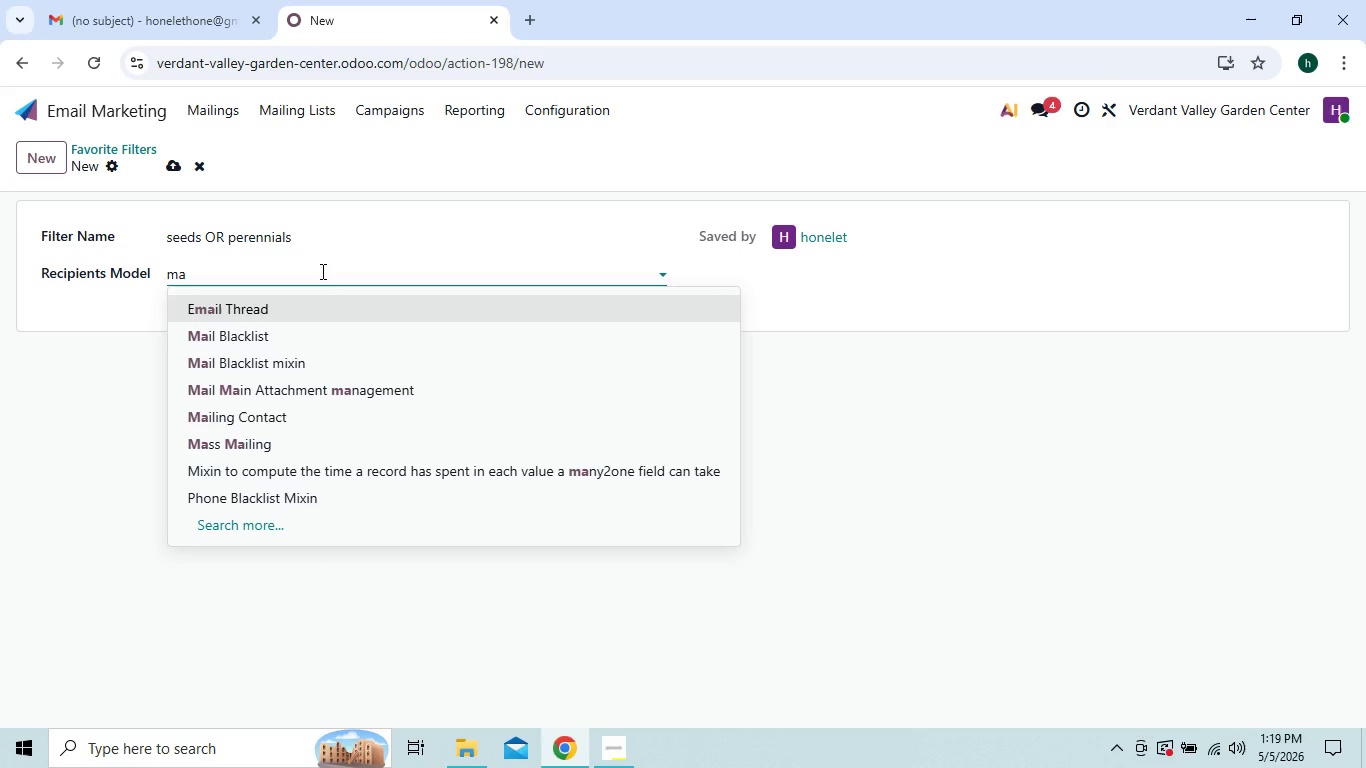 
wait(6.5)
 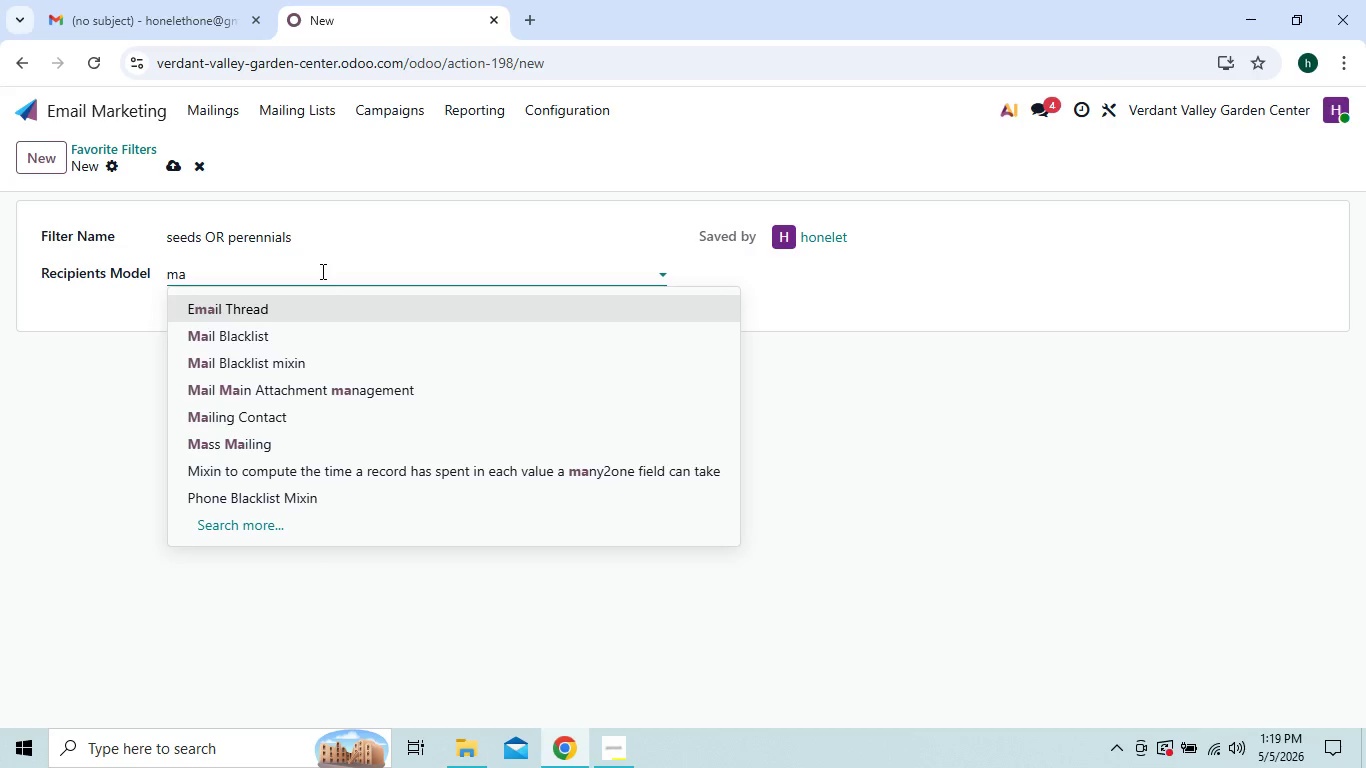 
key(Backspace)
key(Backspace)
type(maili)
 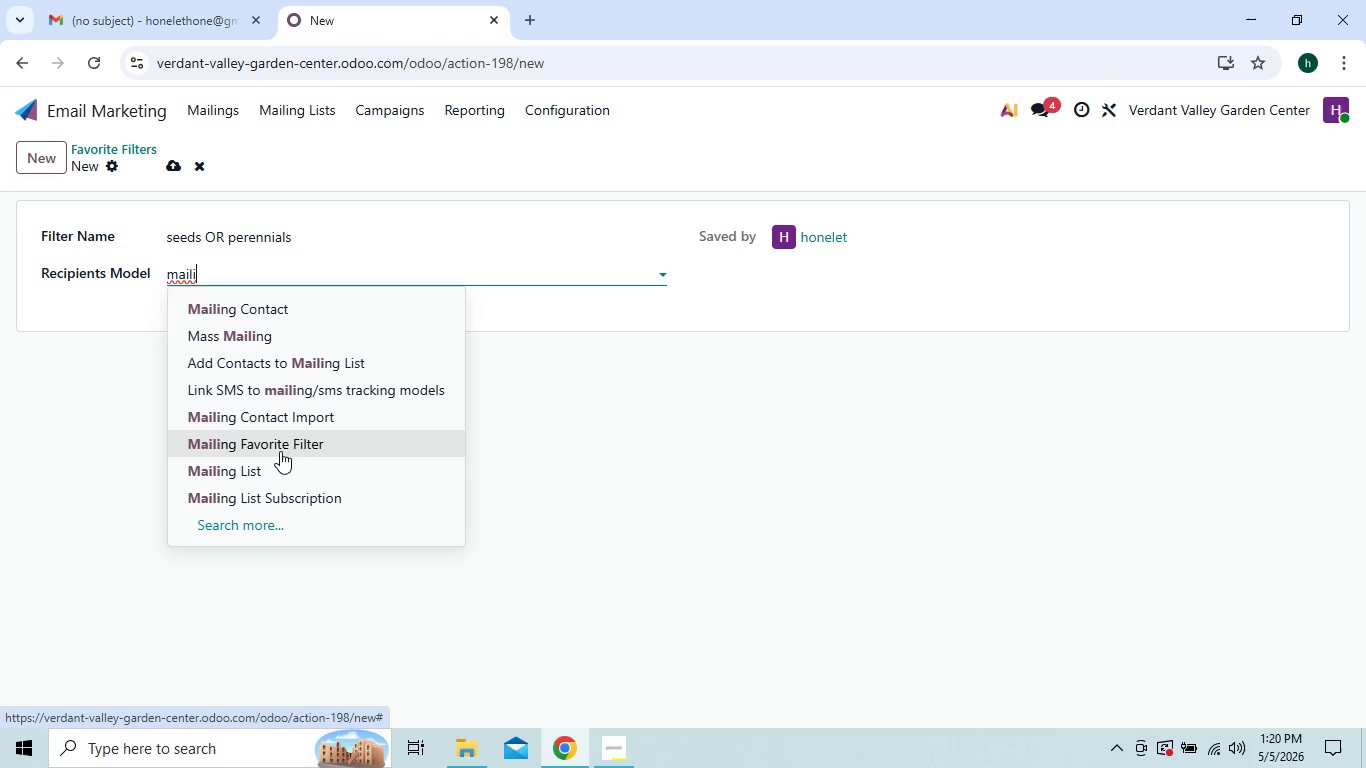 
left_click([274, 463])
 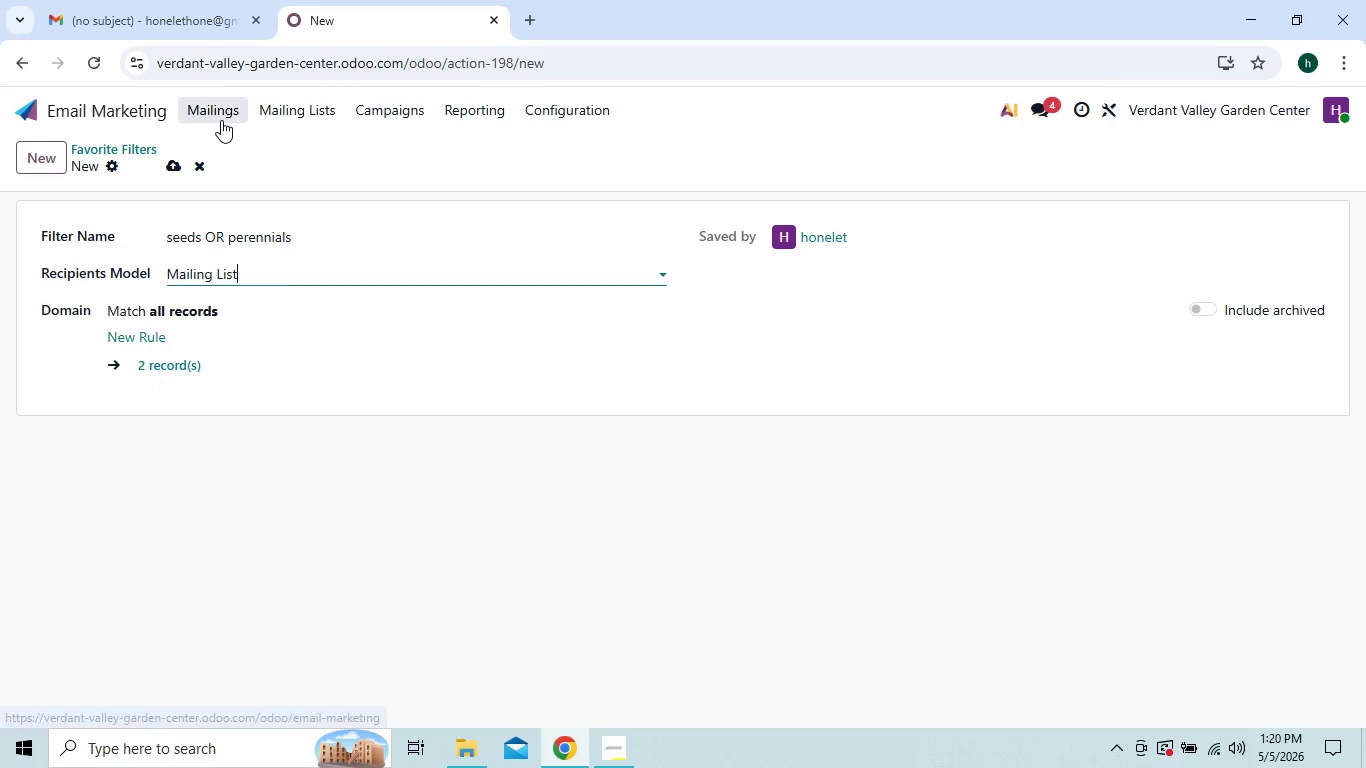 
wait(5.74)
 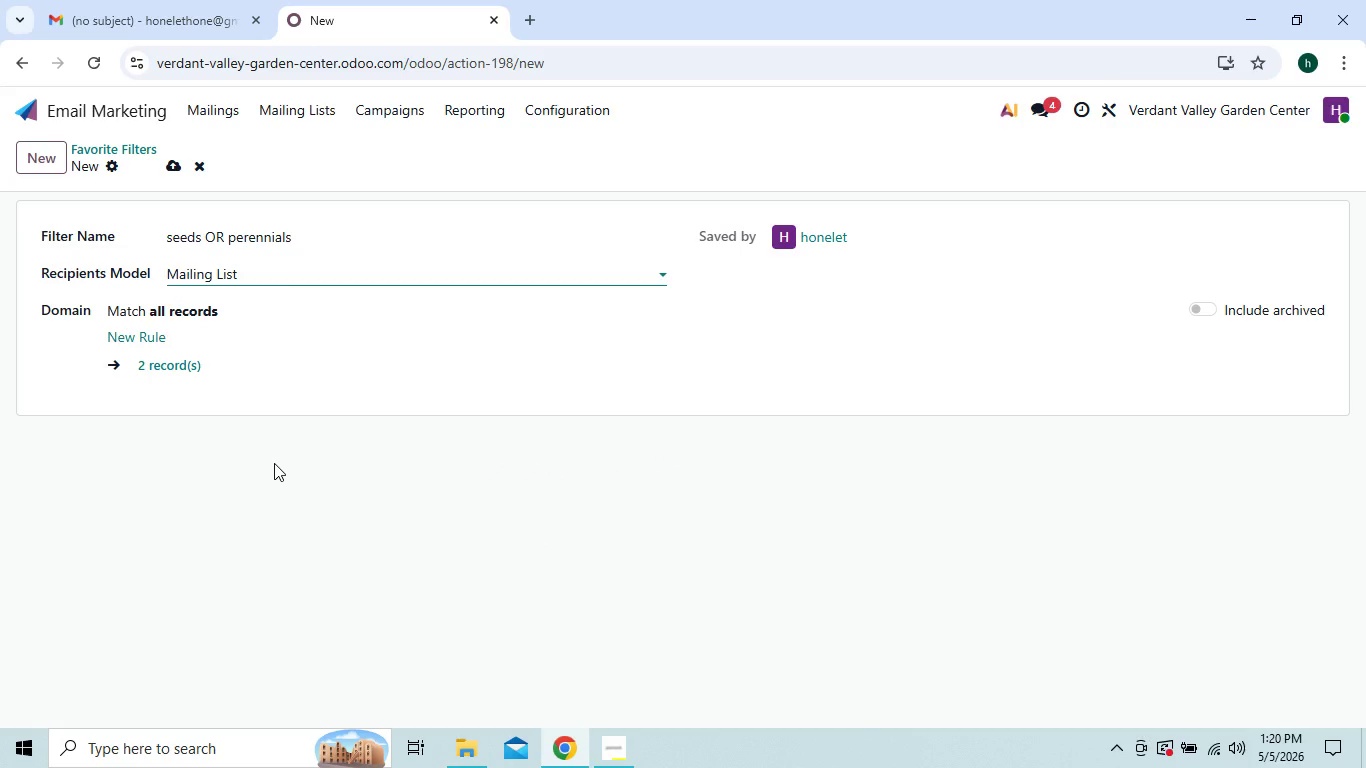 
left_click([221, 119])
 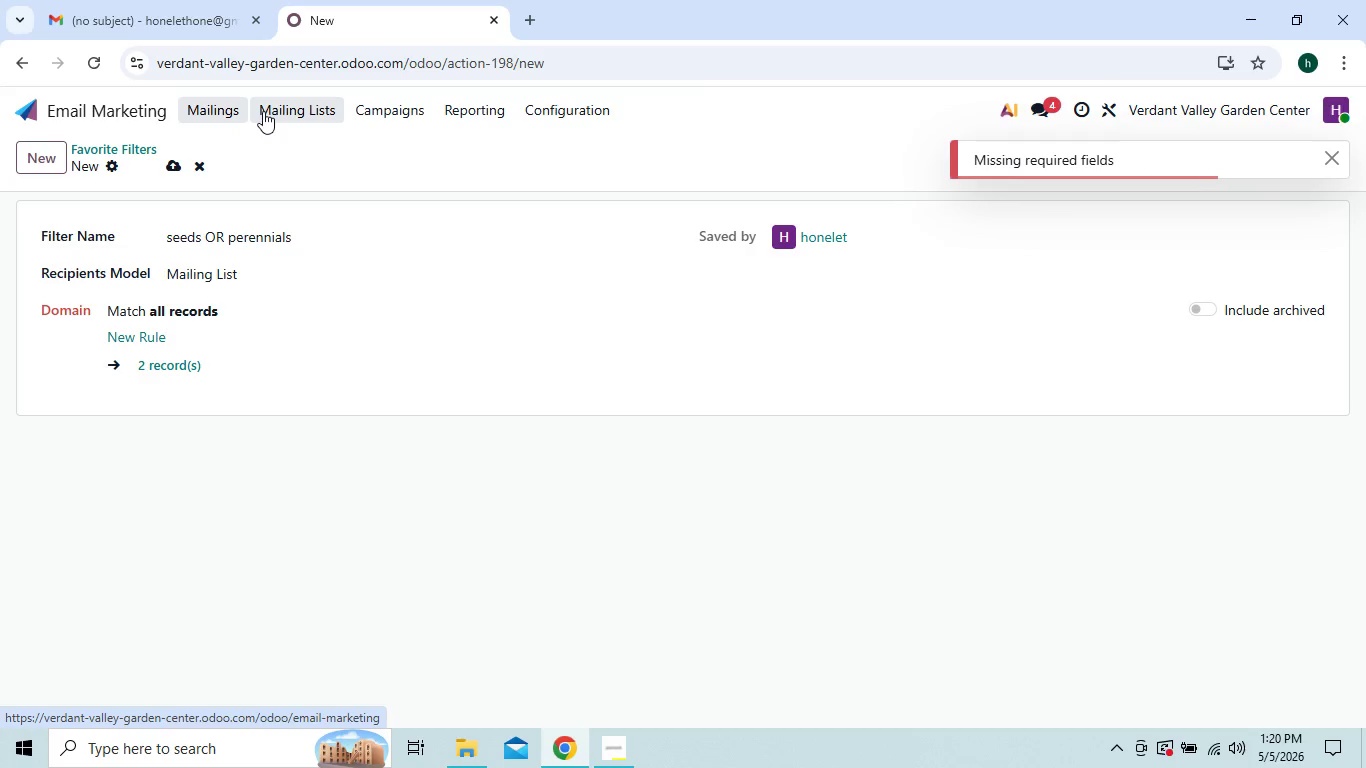 
left_click([265, 111])
 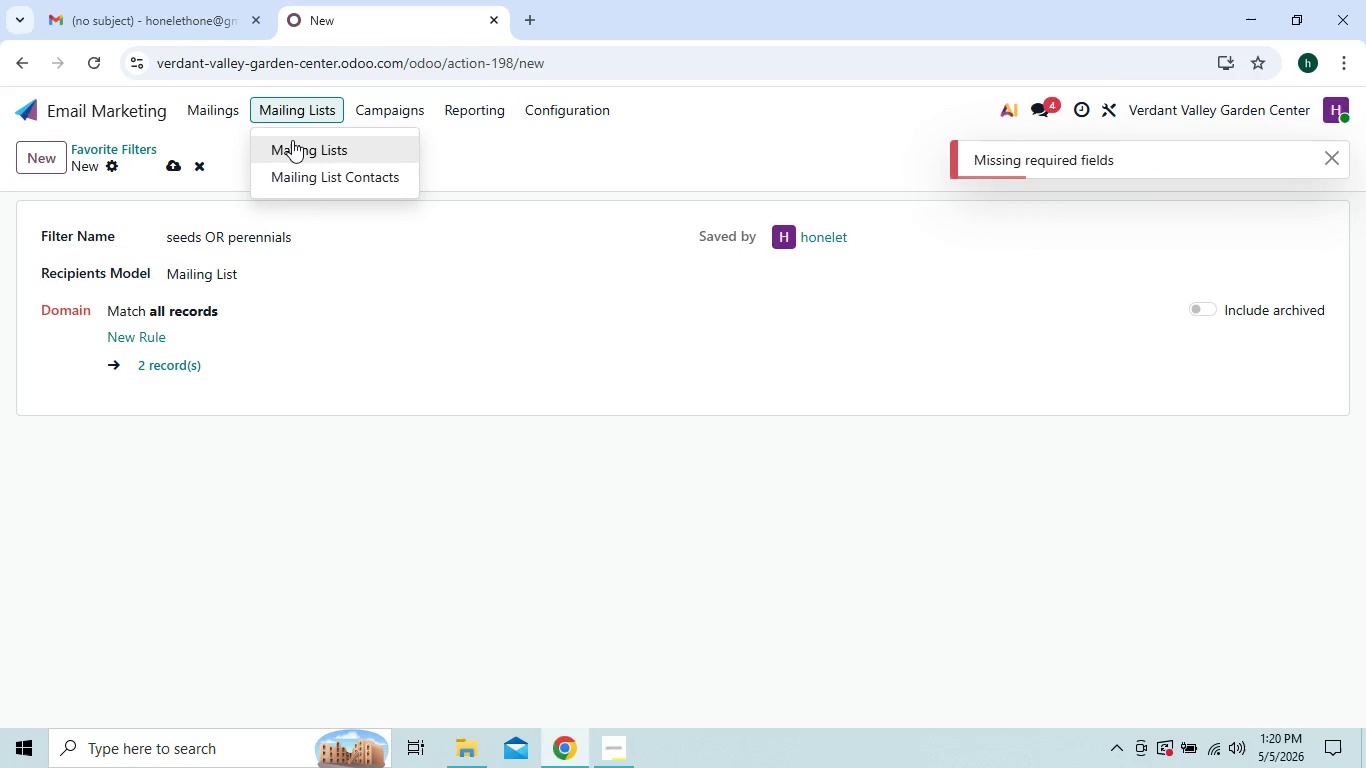 
left_click([292, 141])
 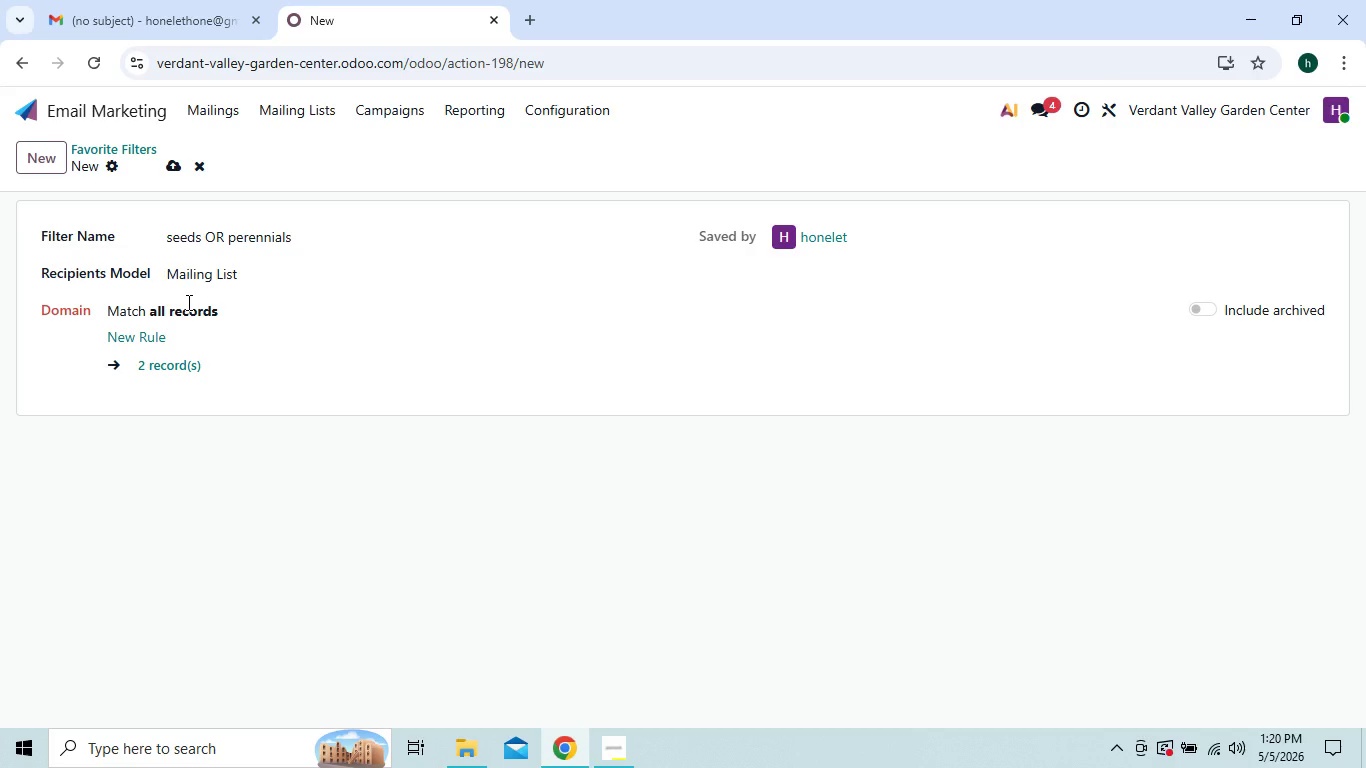 
wait(7.56)
 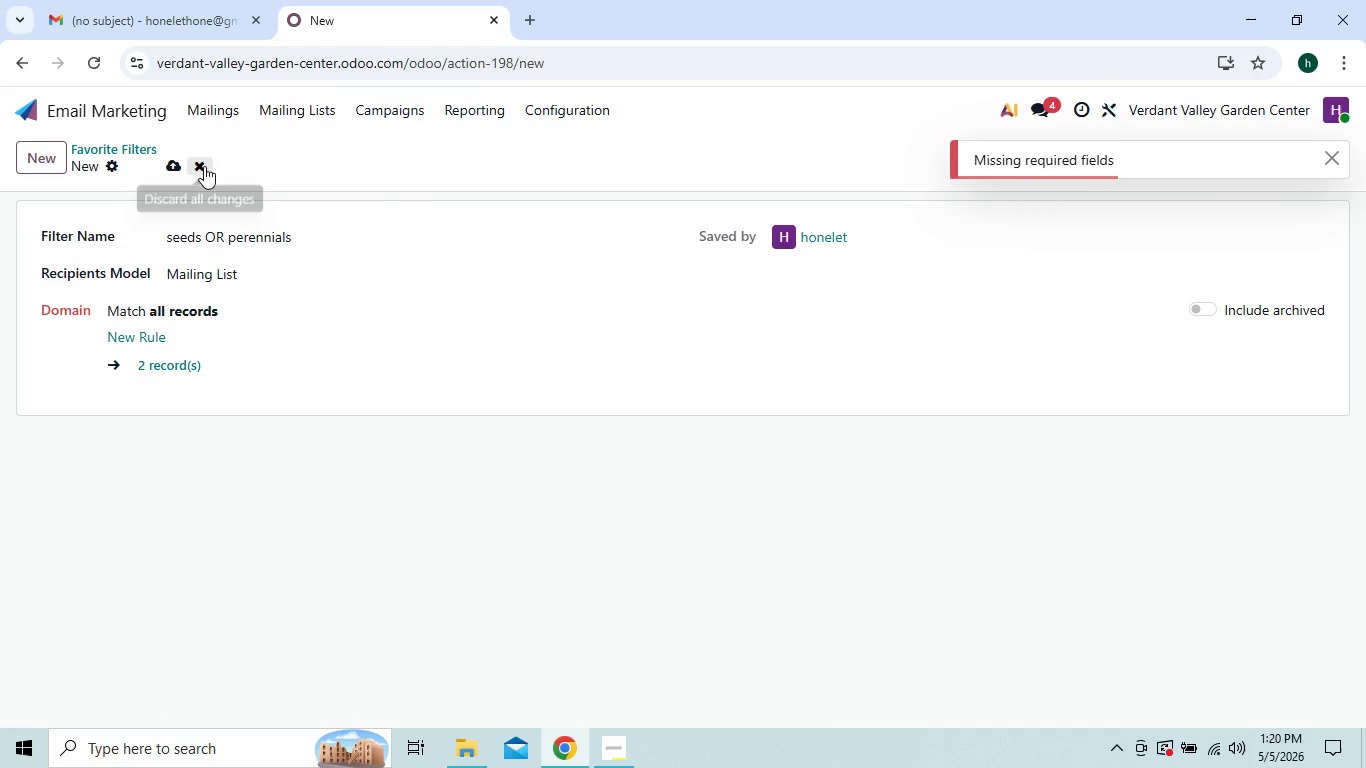 
left_click([282, 115])
 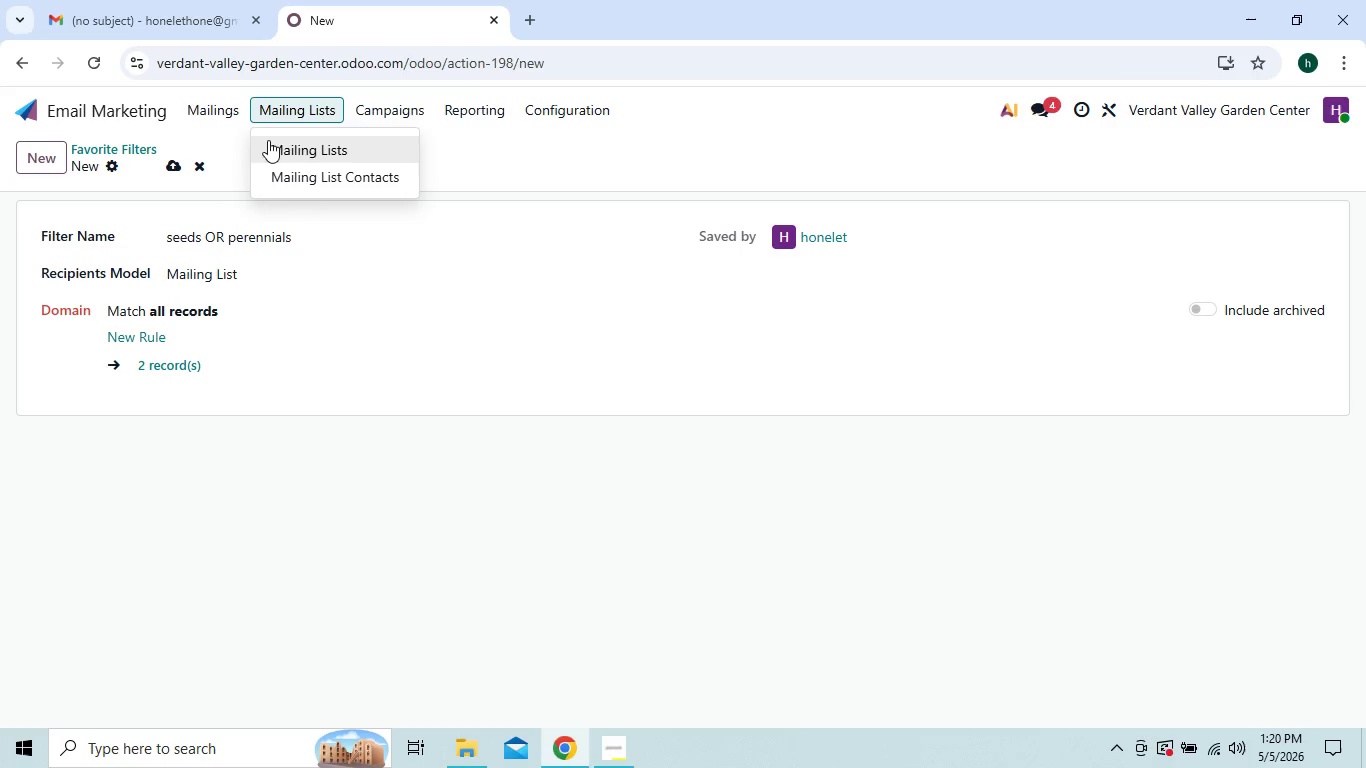 
left_click([278, 141])
 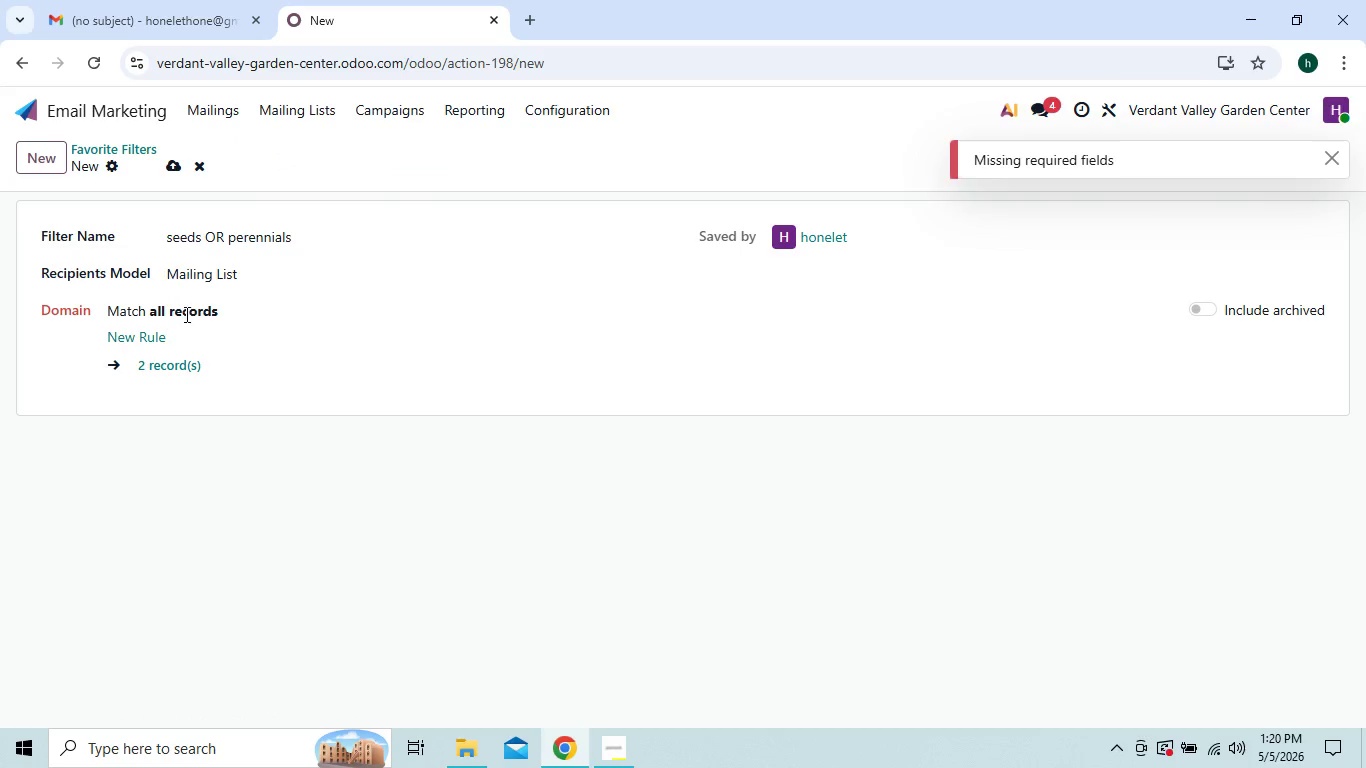 
wait(5.45)
 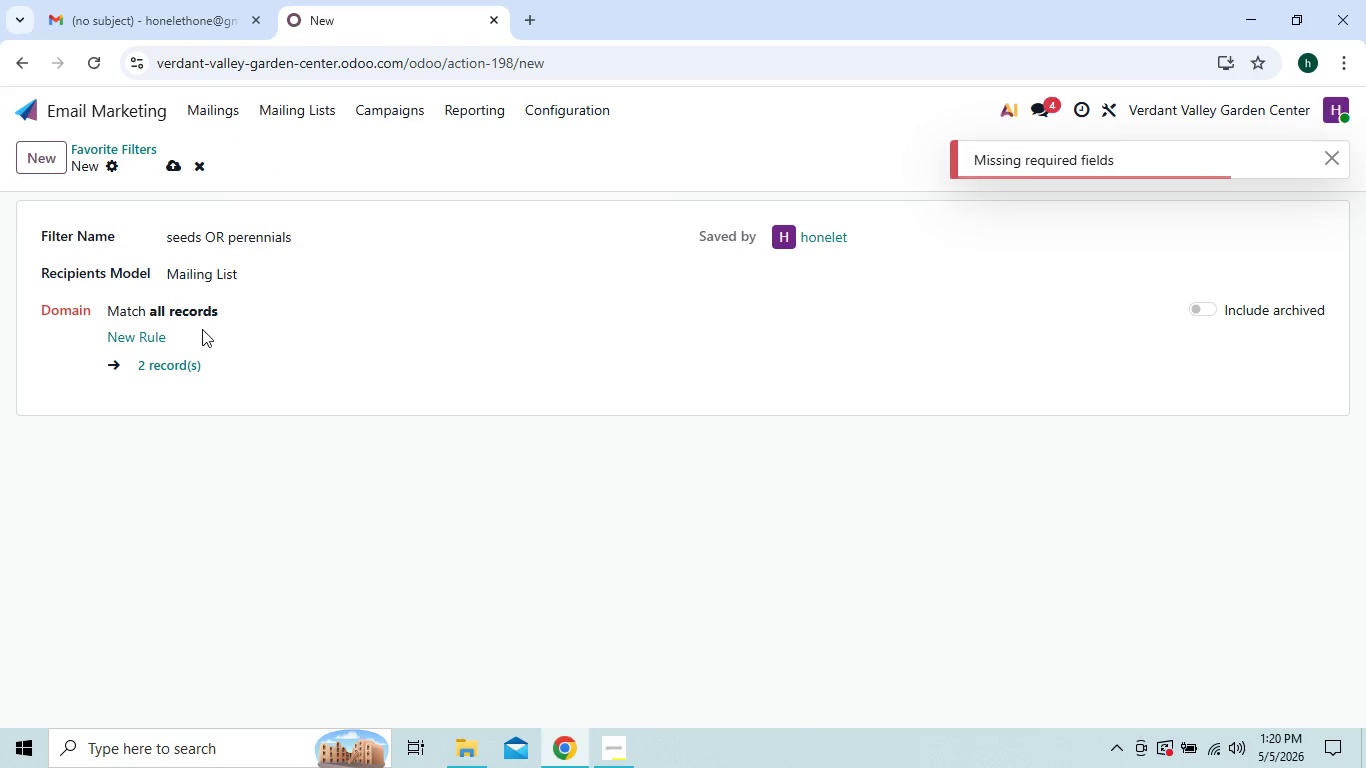 
left_click([200, 273])
 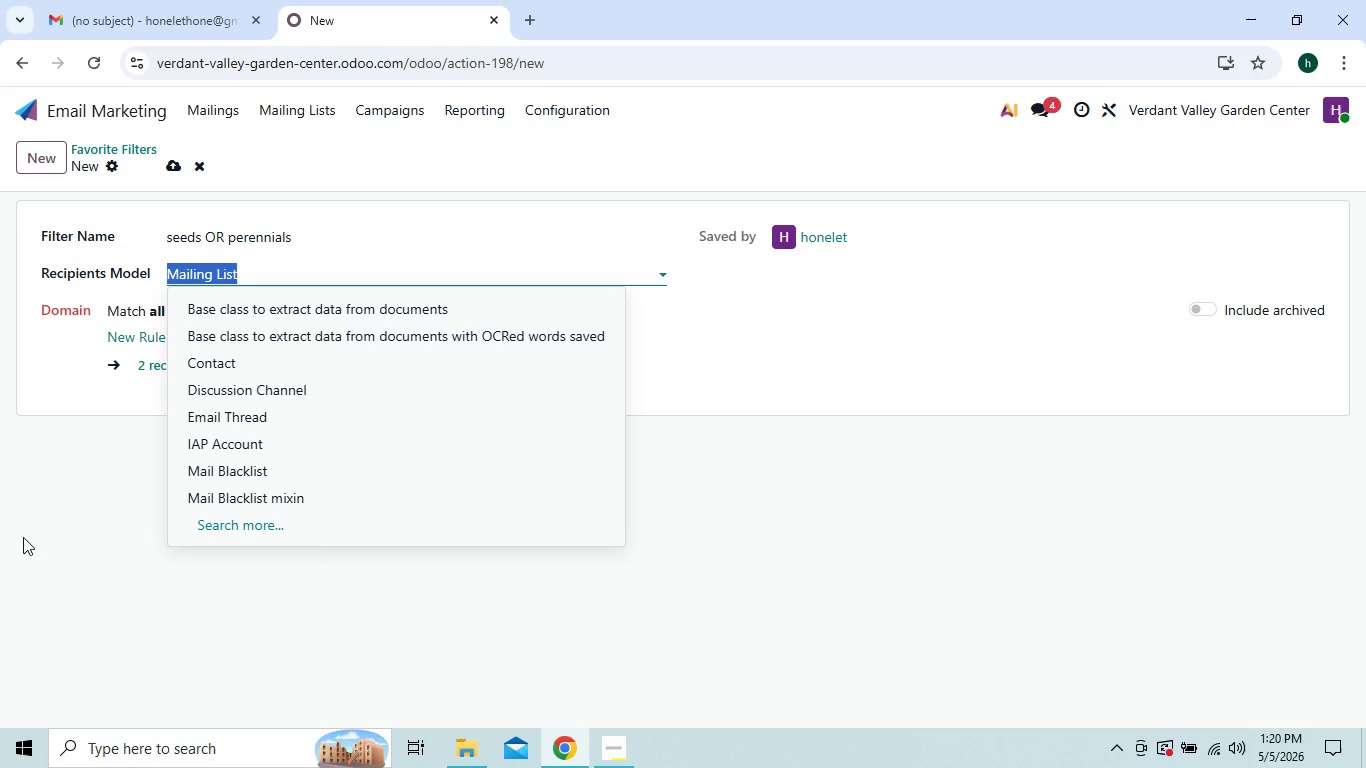 
left_click([38, 526])
 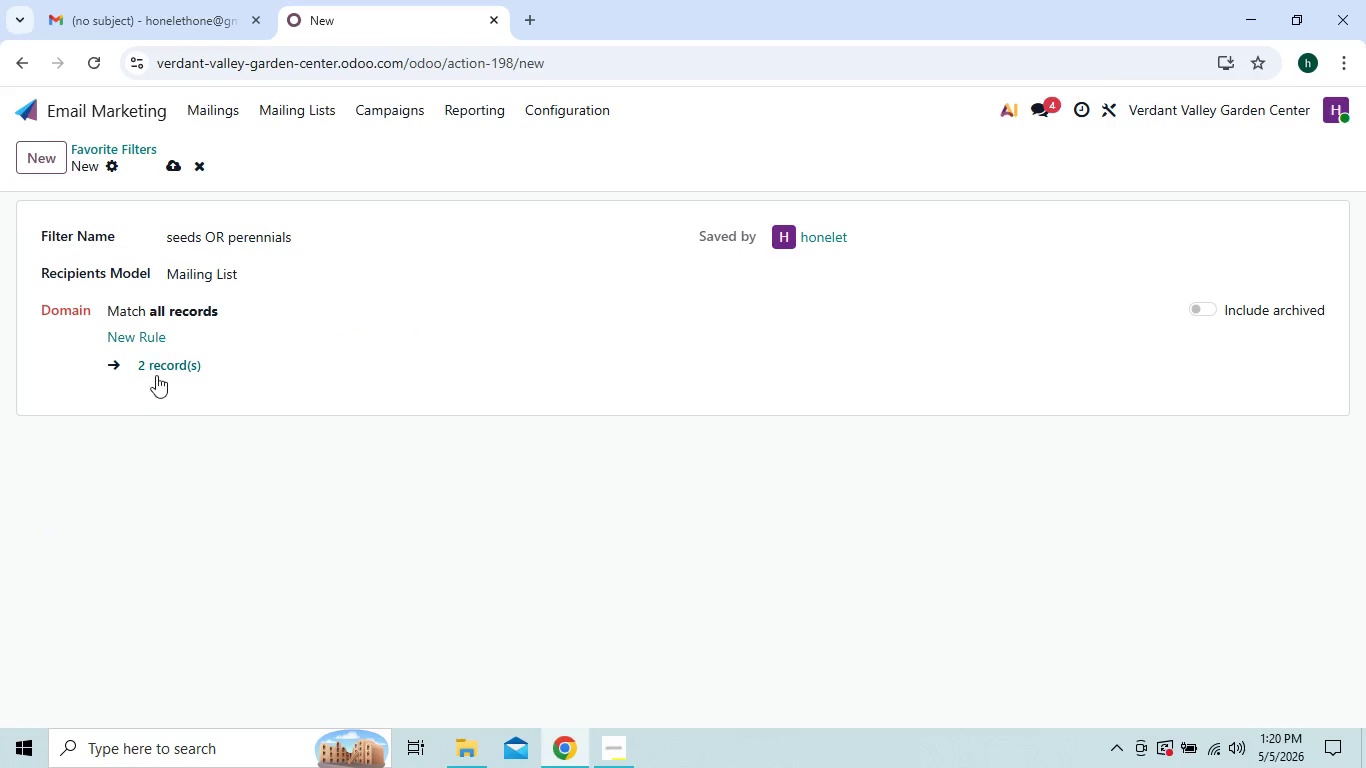 
left_click([156, 372])
 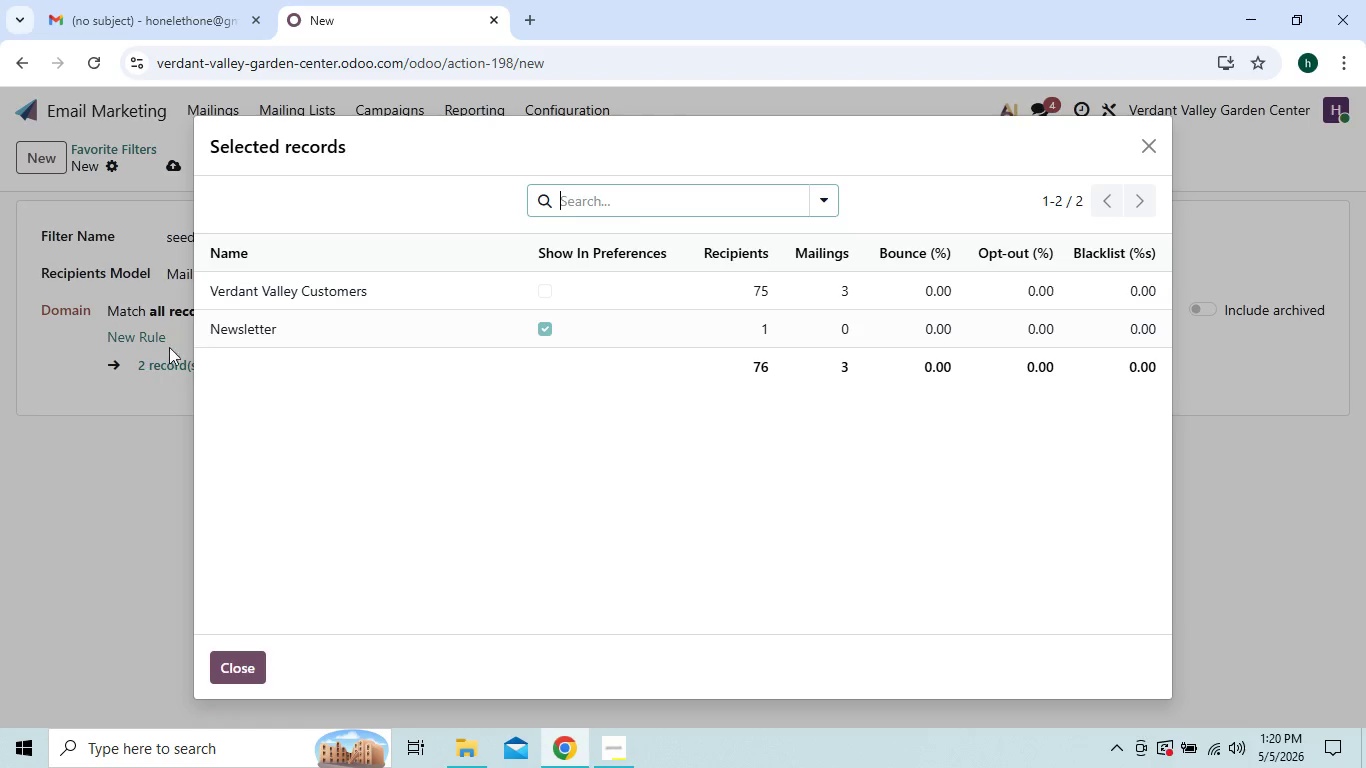 
left_click([245, 292])
 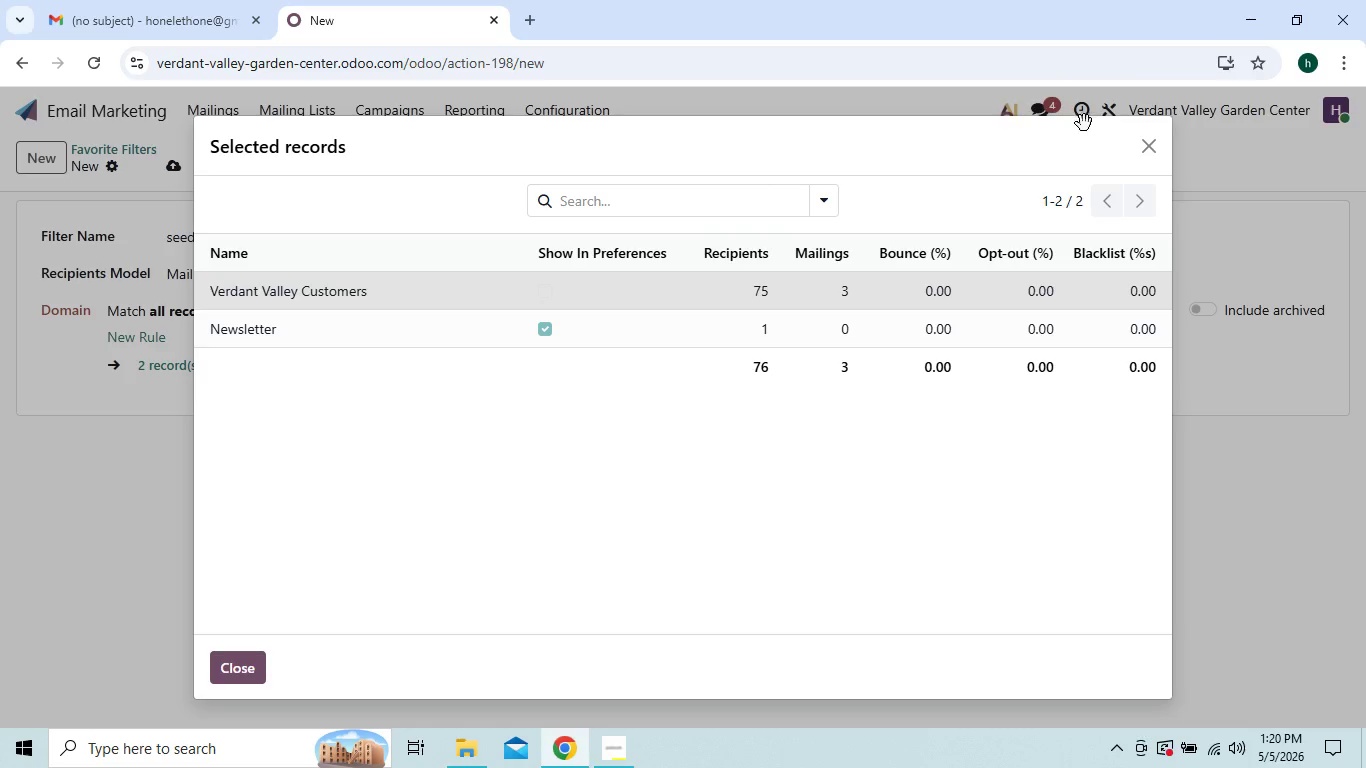 
left_click([1143, 147])
 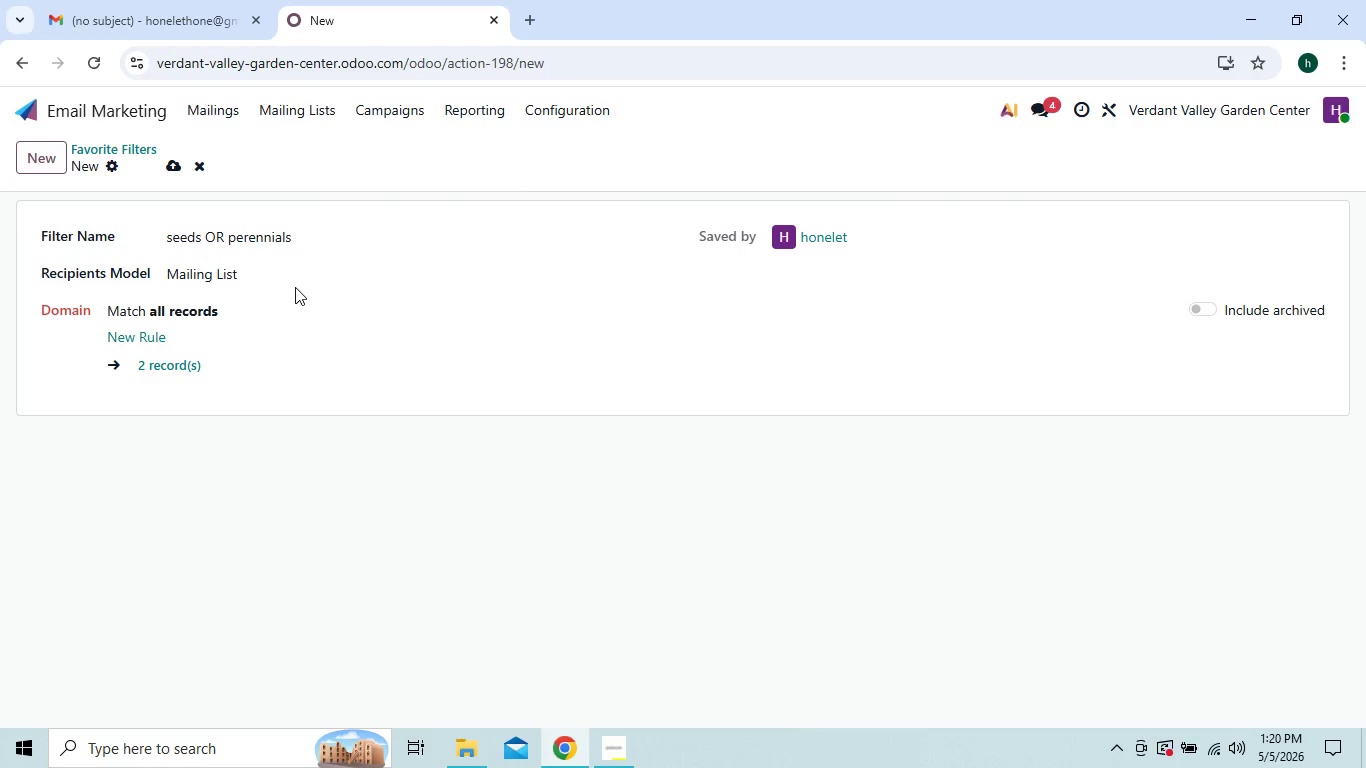 
left_click([289, 276])
 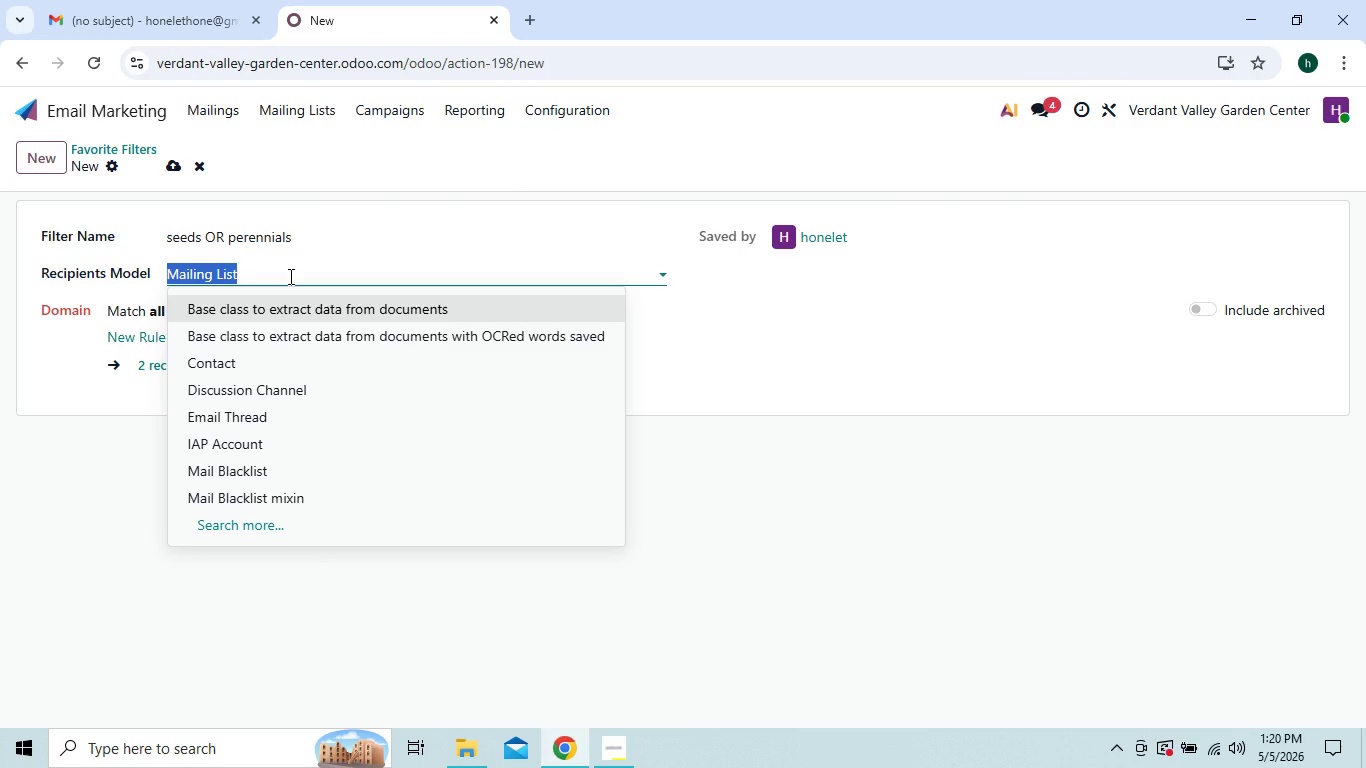 
wait(8.2)
 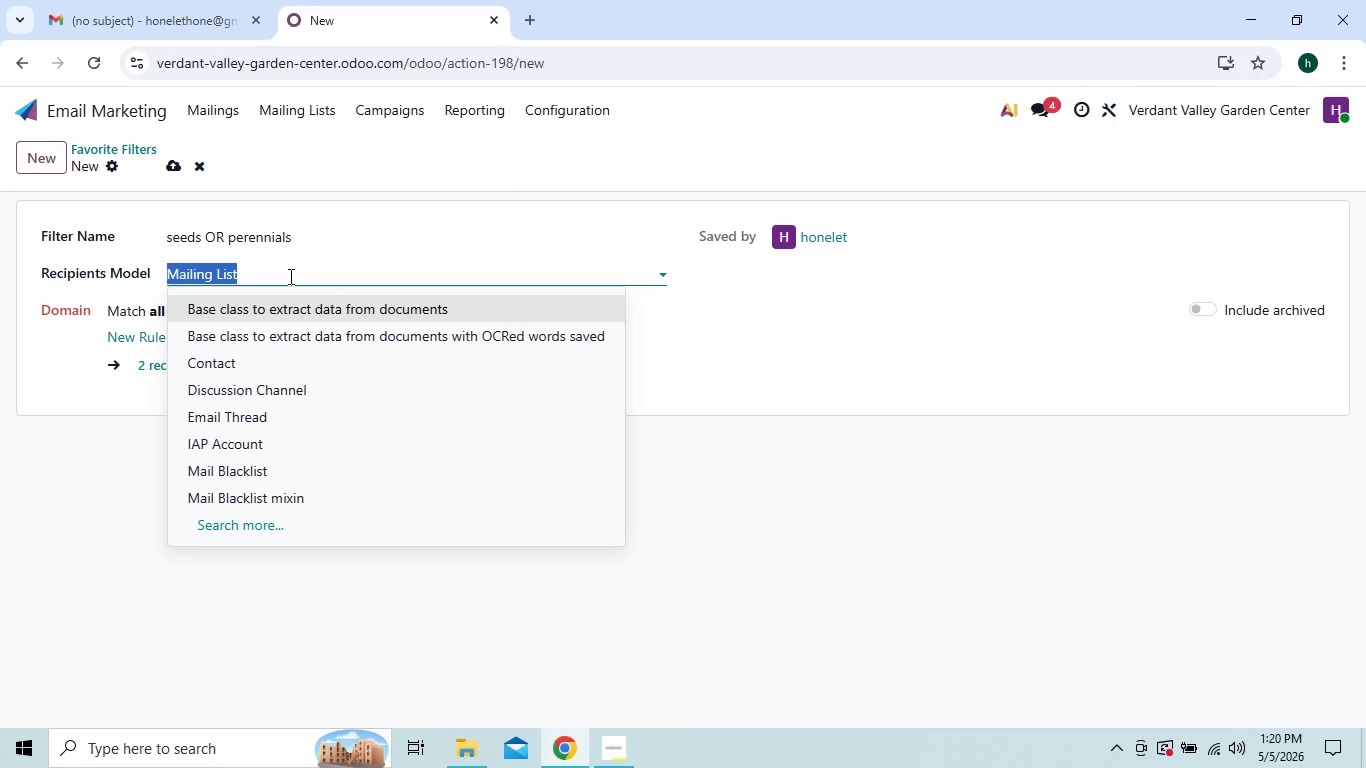 
left_click([219, 120])
 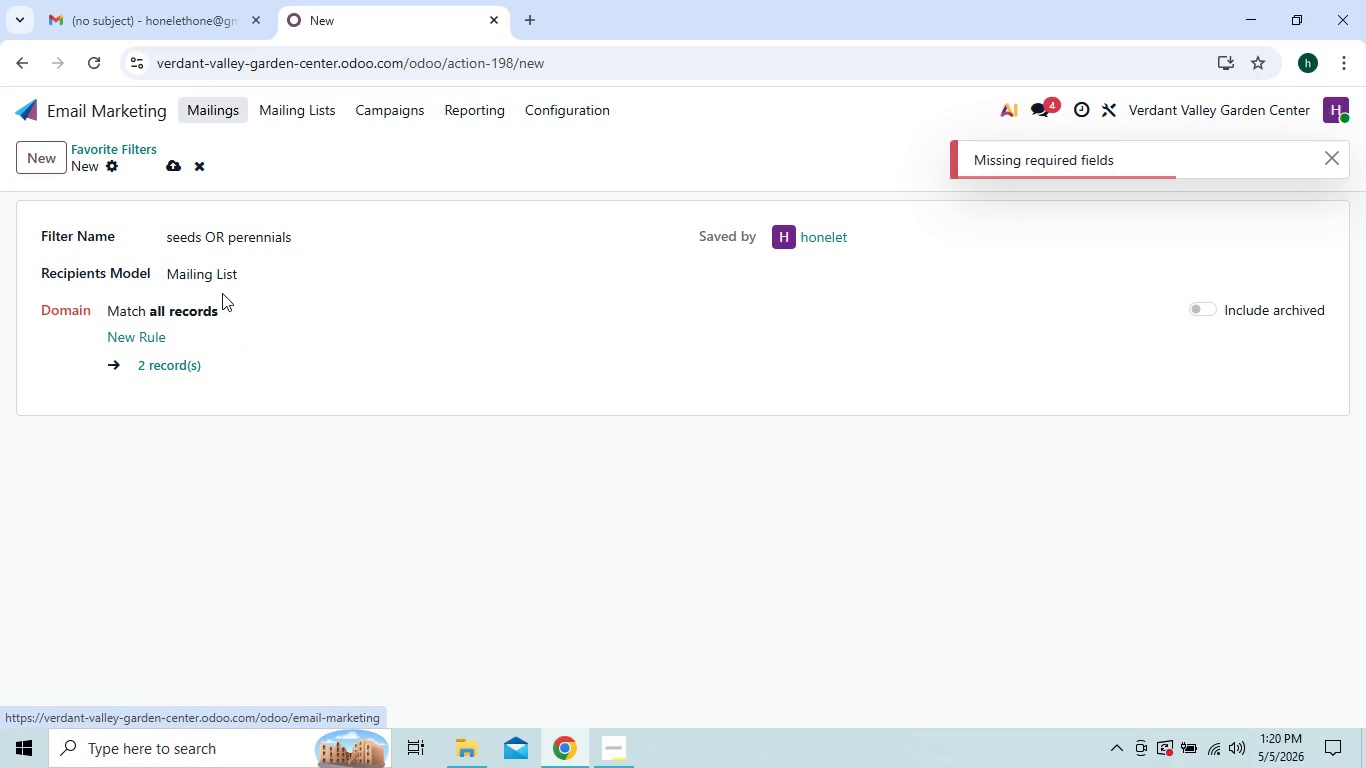 
left_click([227, 274])
 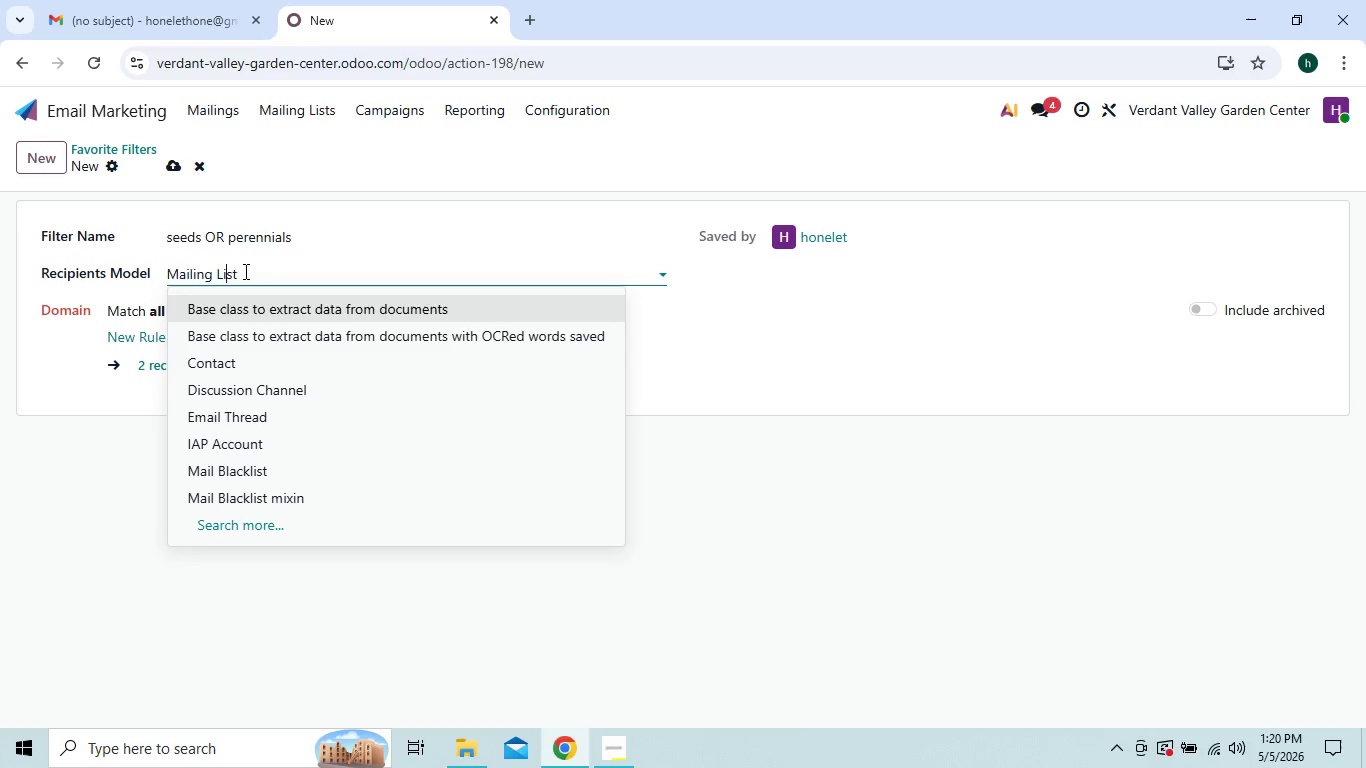 
left_click([248, 271])
 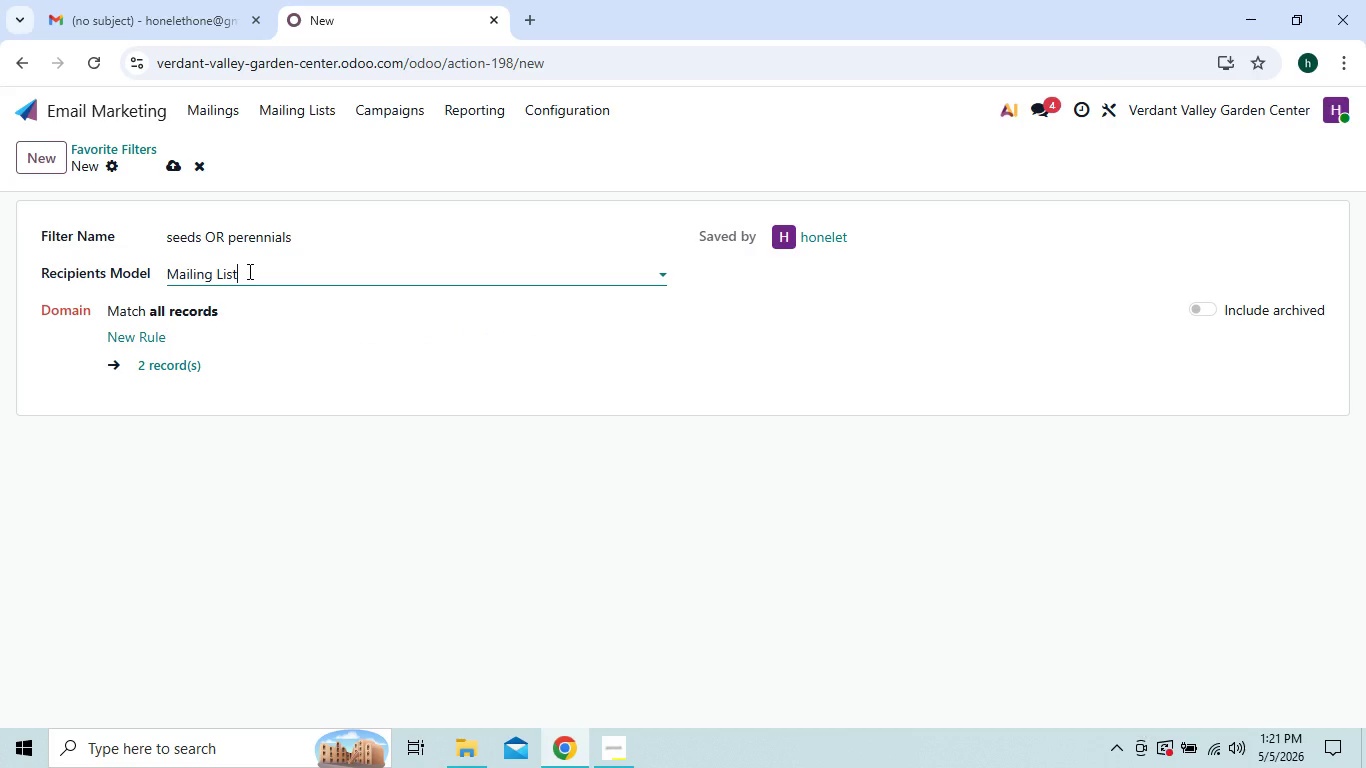 
left_click([248, 271])
 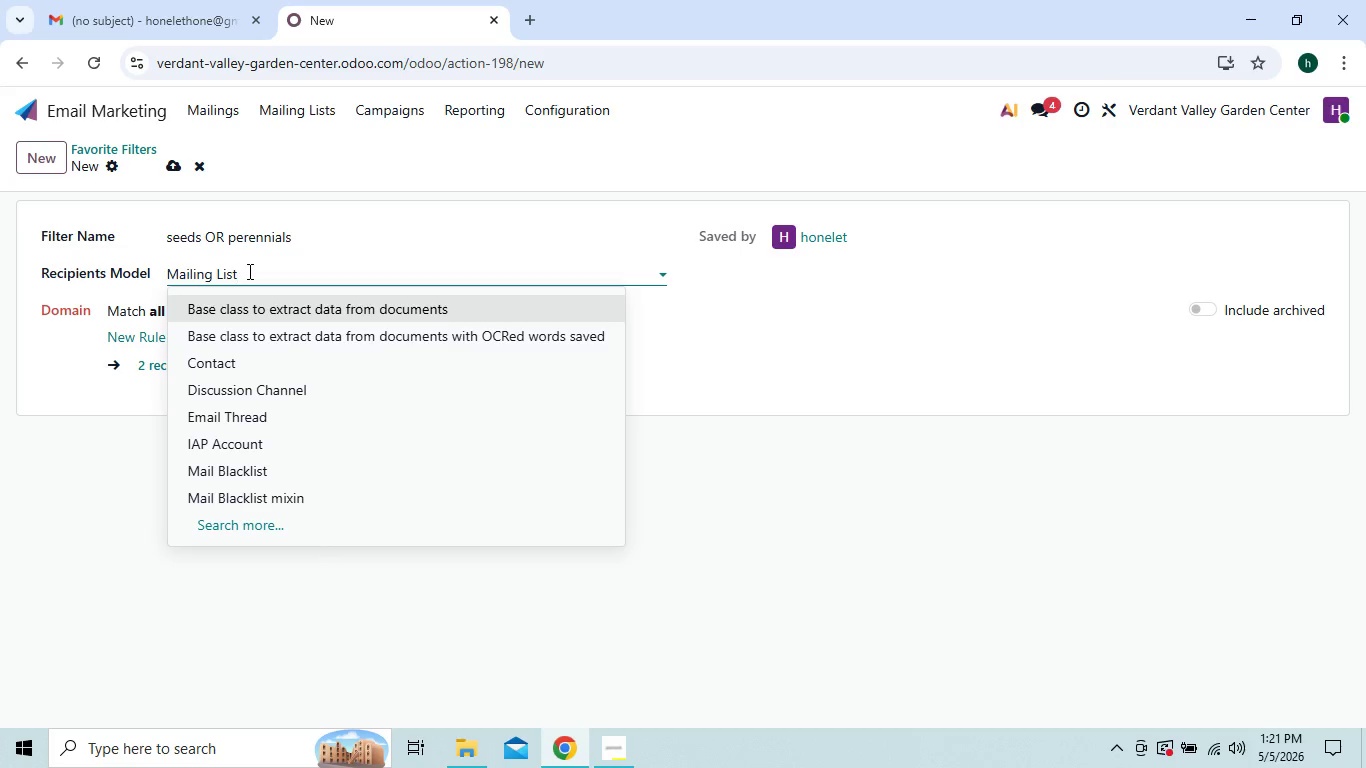 
type(mas)
 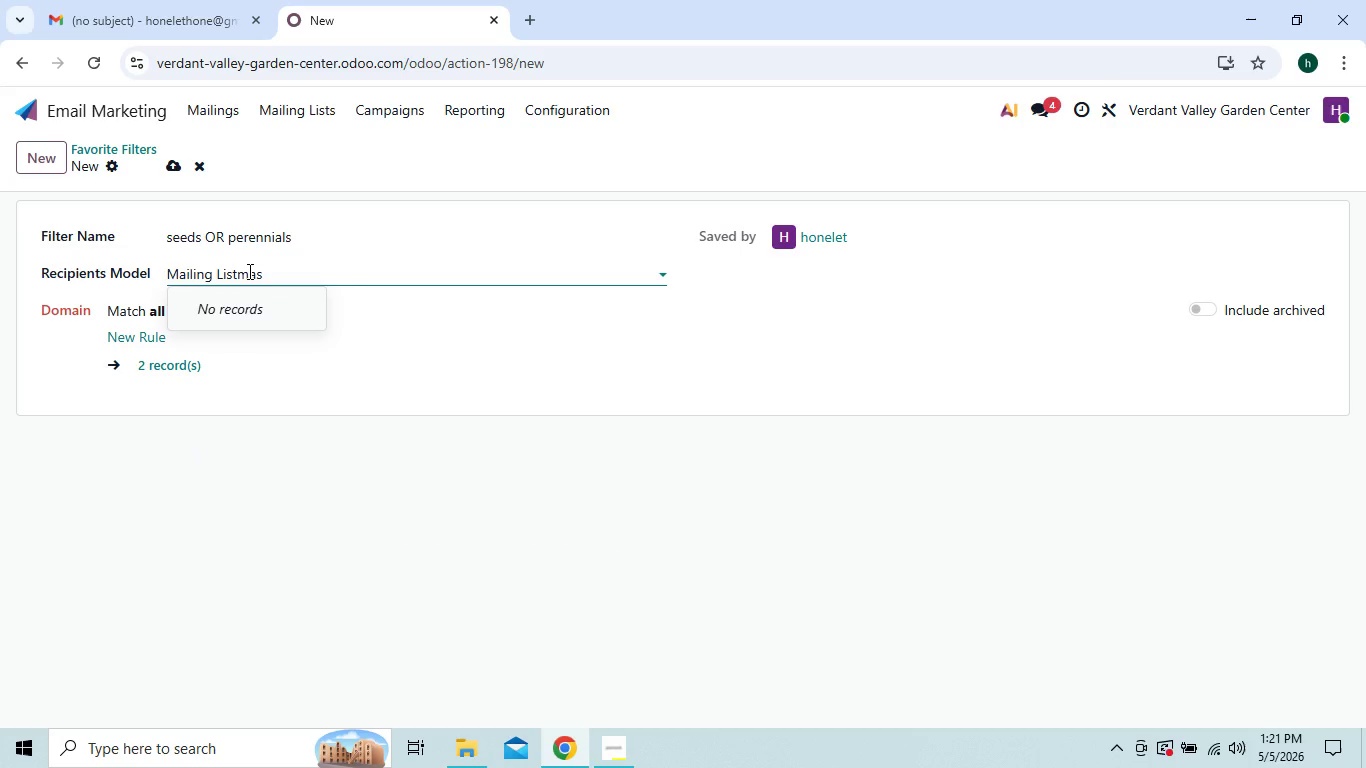 
hold_key(key=Backspace, duration=1.12)
 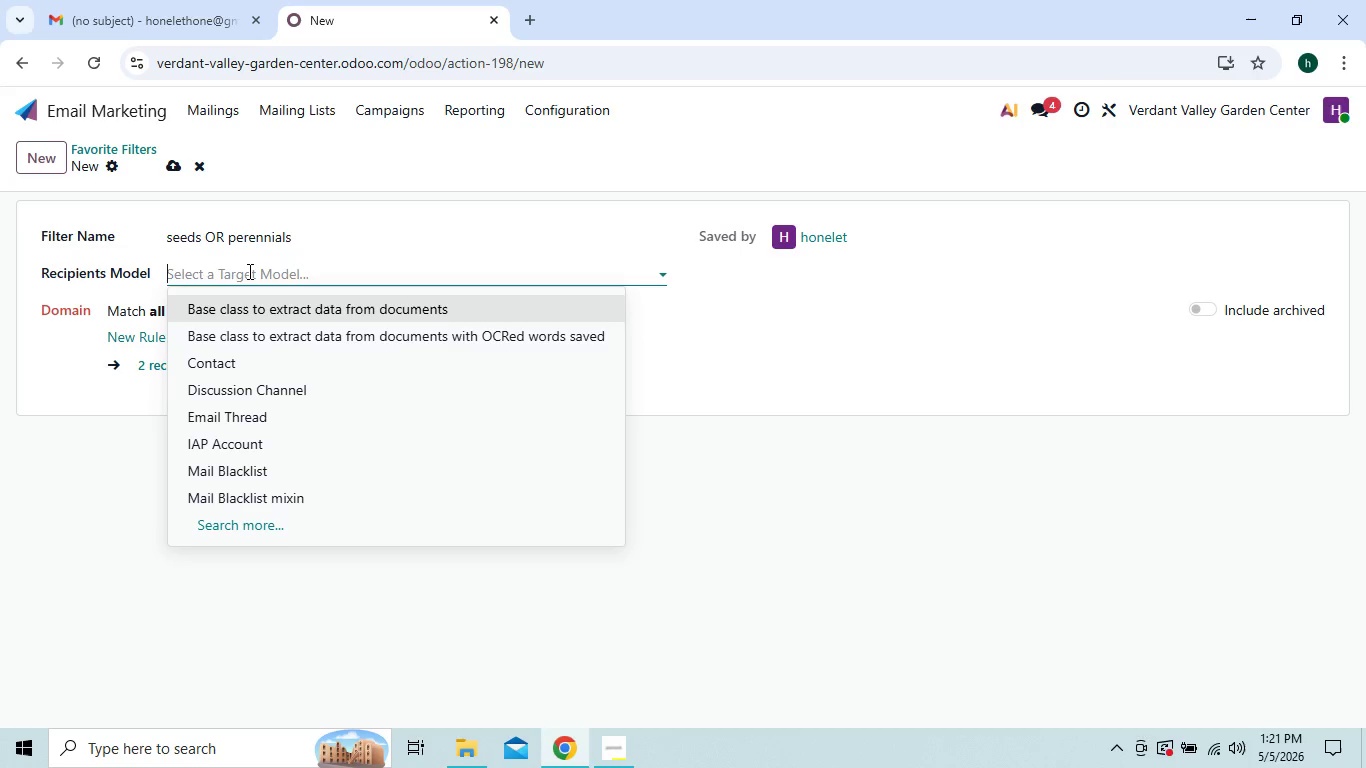 
type(ver)
 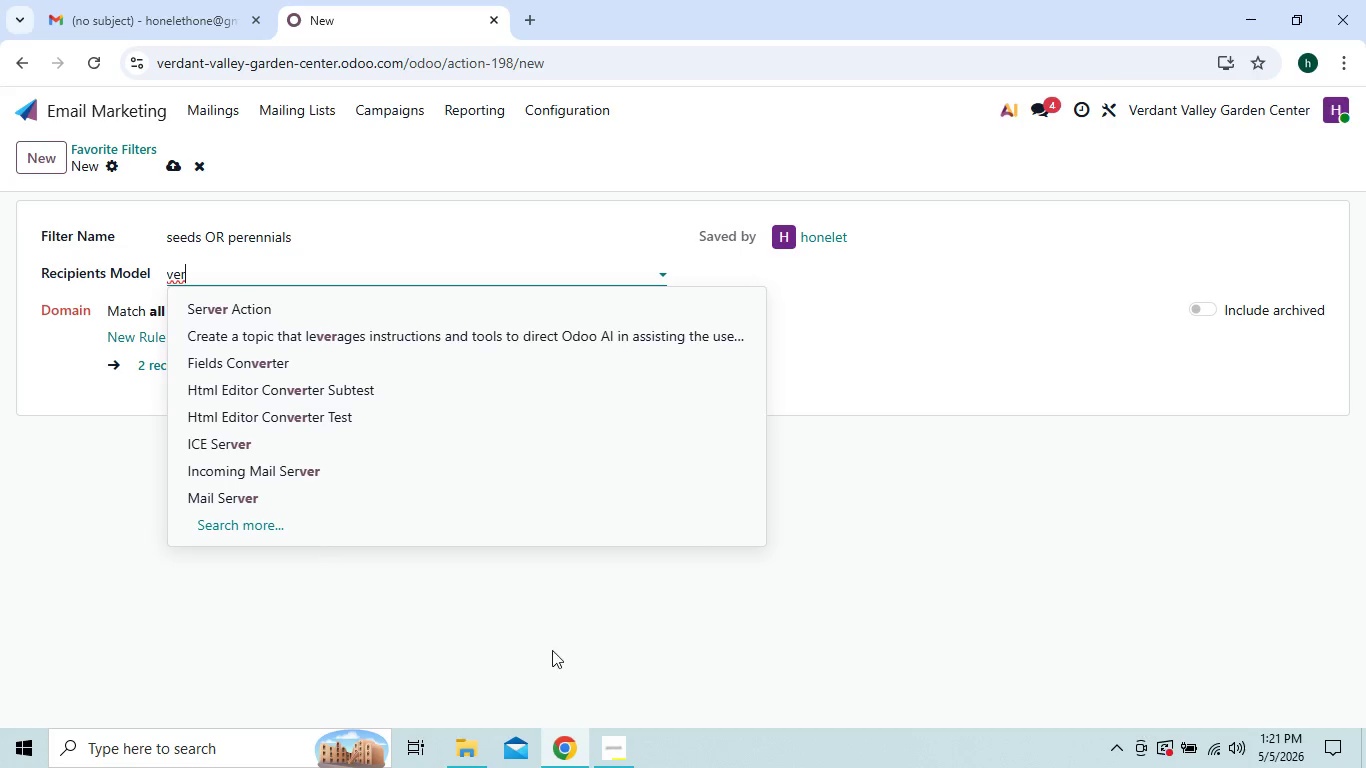 
wait(6.03)
 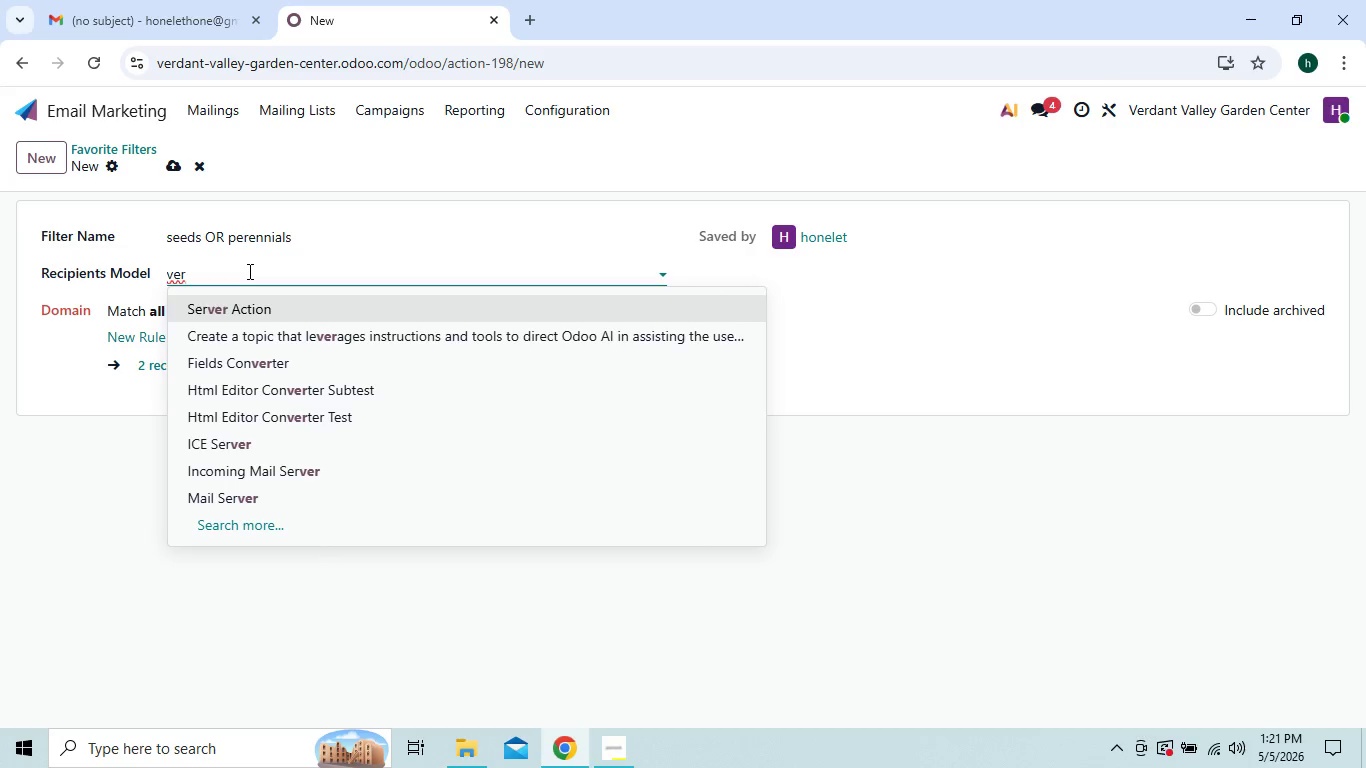 
left_click([620, 753])